 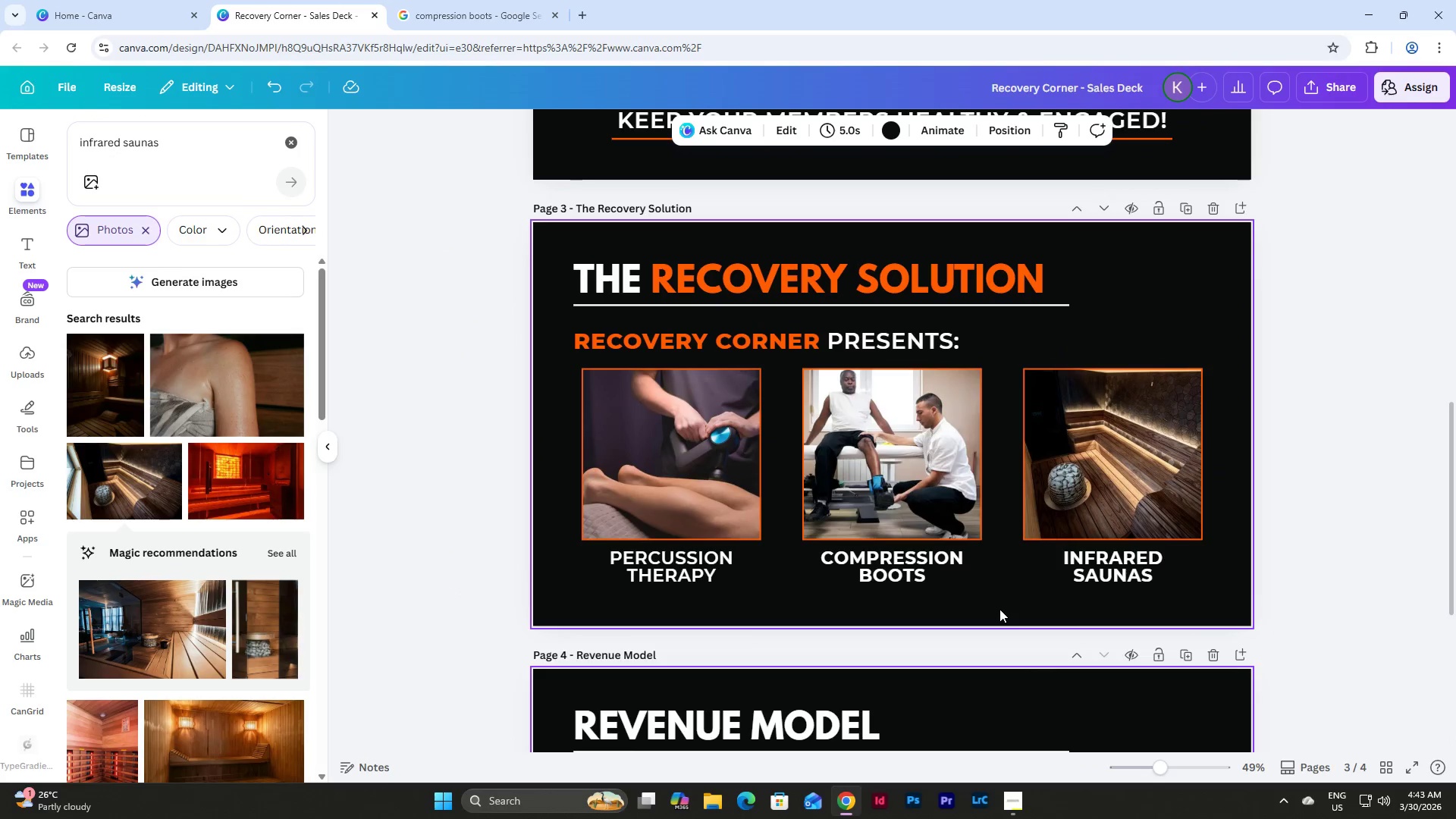 
scroll: coordinate [999, 609], scroll_direction: none, amount: 0.0
 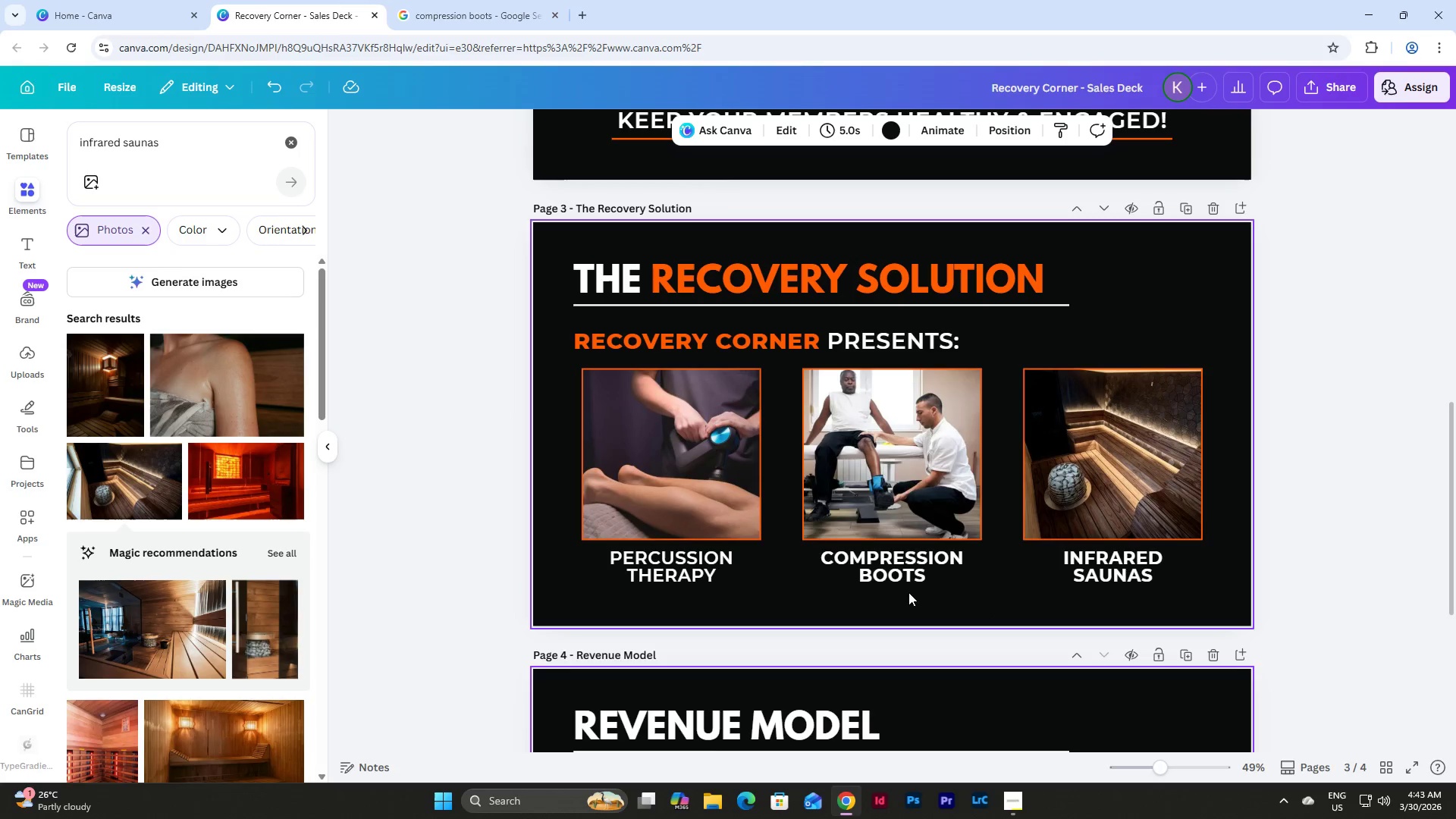 
left_click([703, 565])
 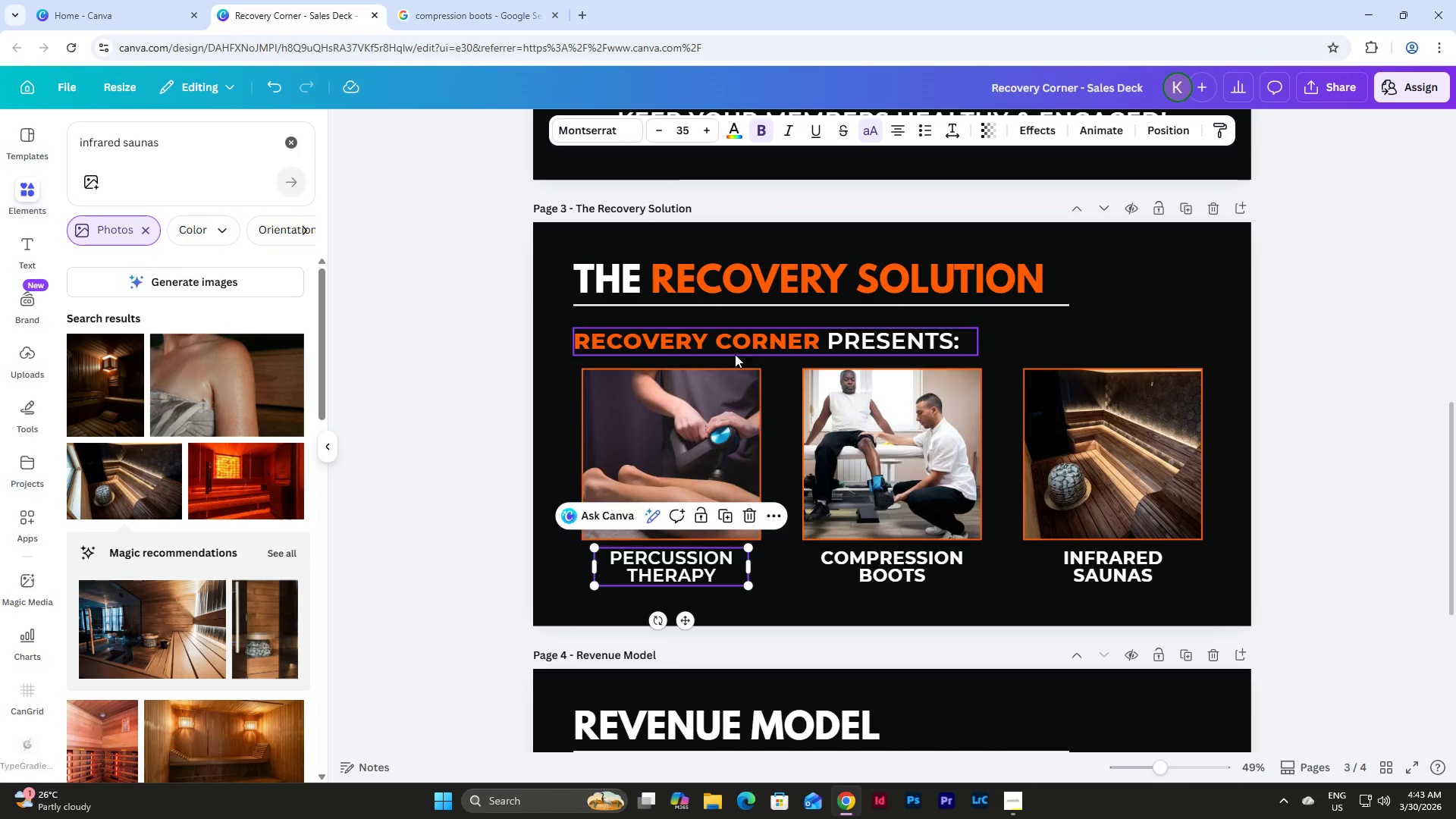 
left_click([733, 341])
 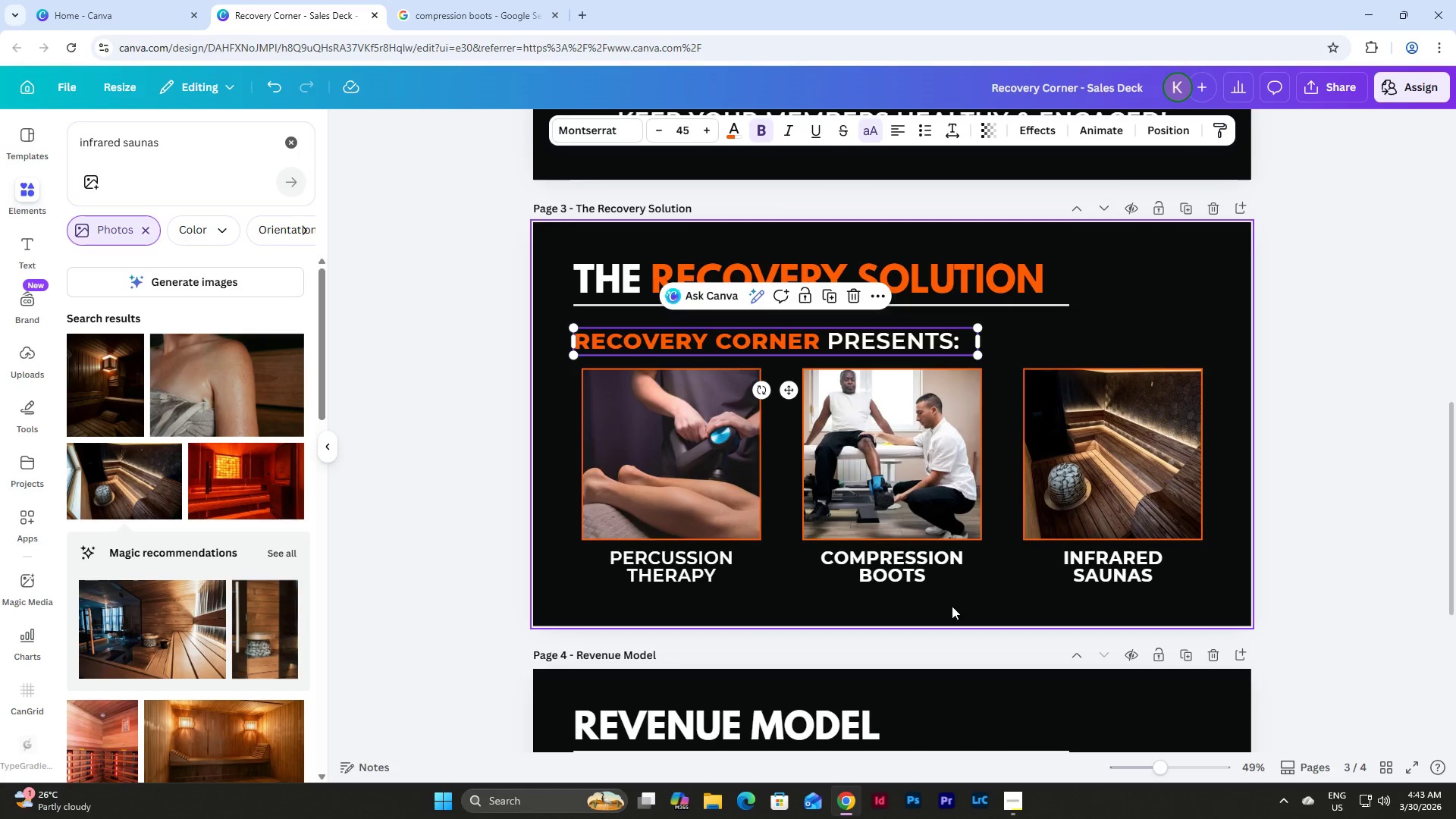 
left_click([971, 588])
 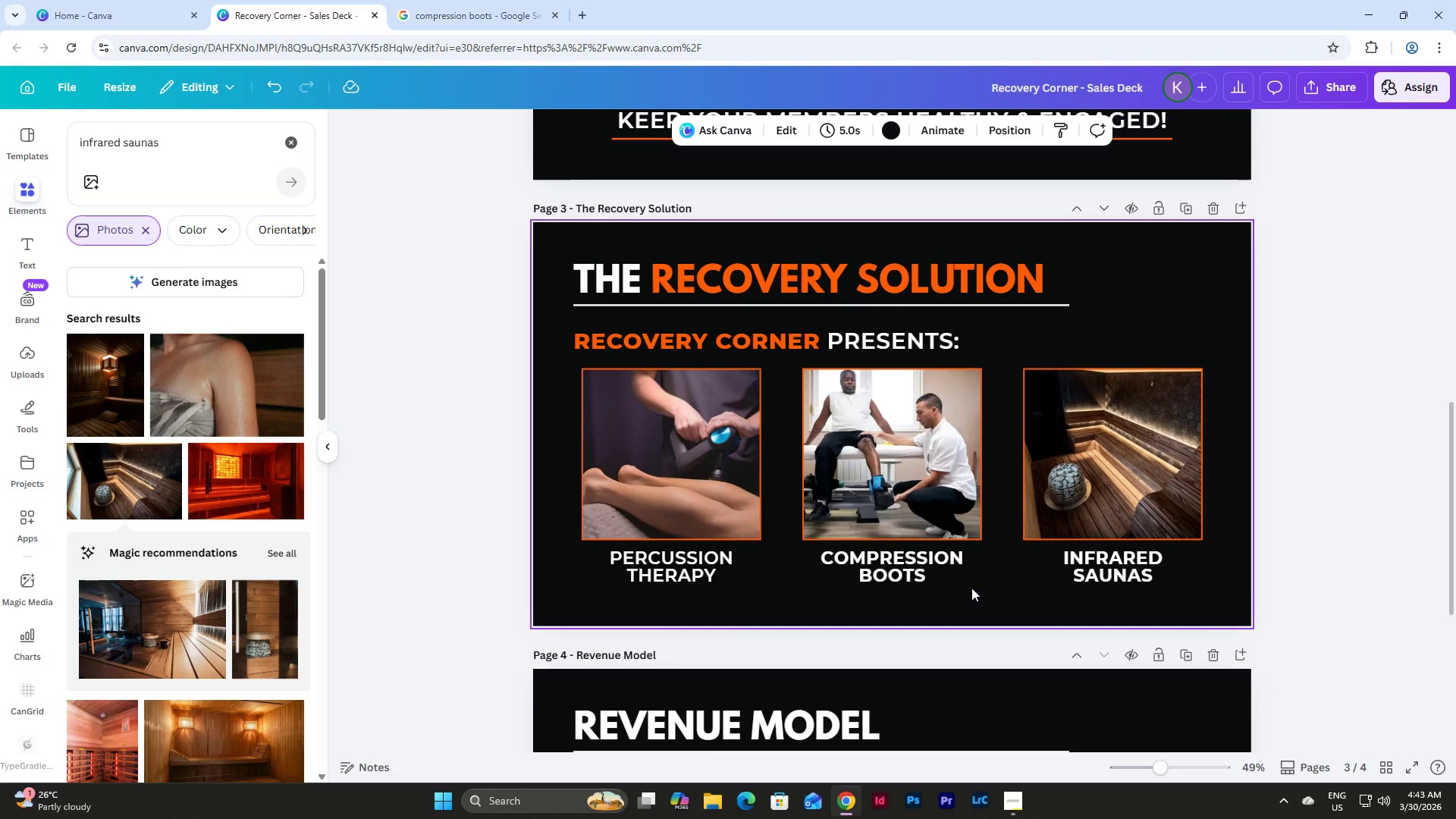 
scroll: coordinate [971, 588], scroll_direction: up, amount: 3.0
 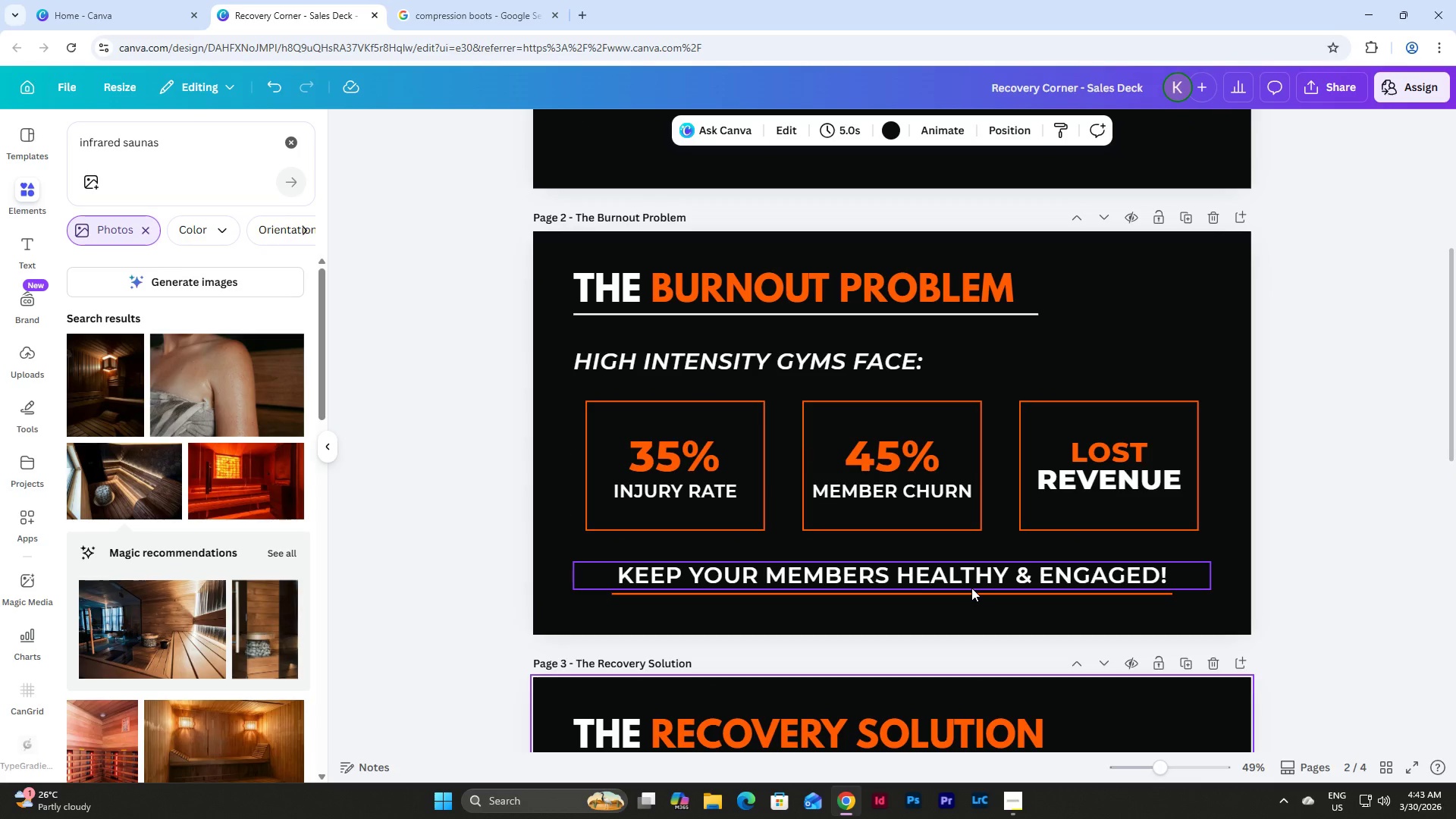 
scroll: coordinate [971, 588], scroll_direction: down, amount: 7.0
 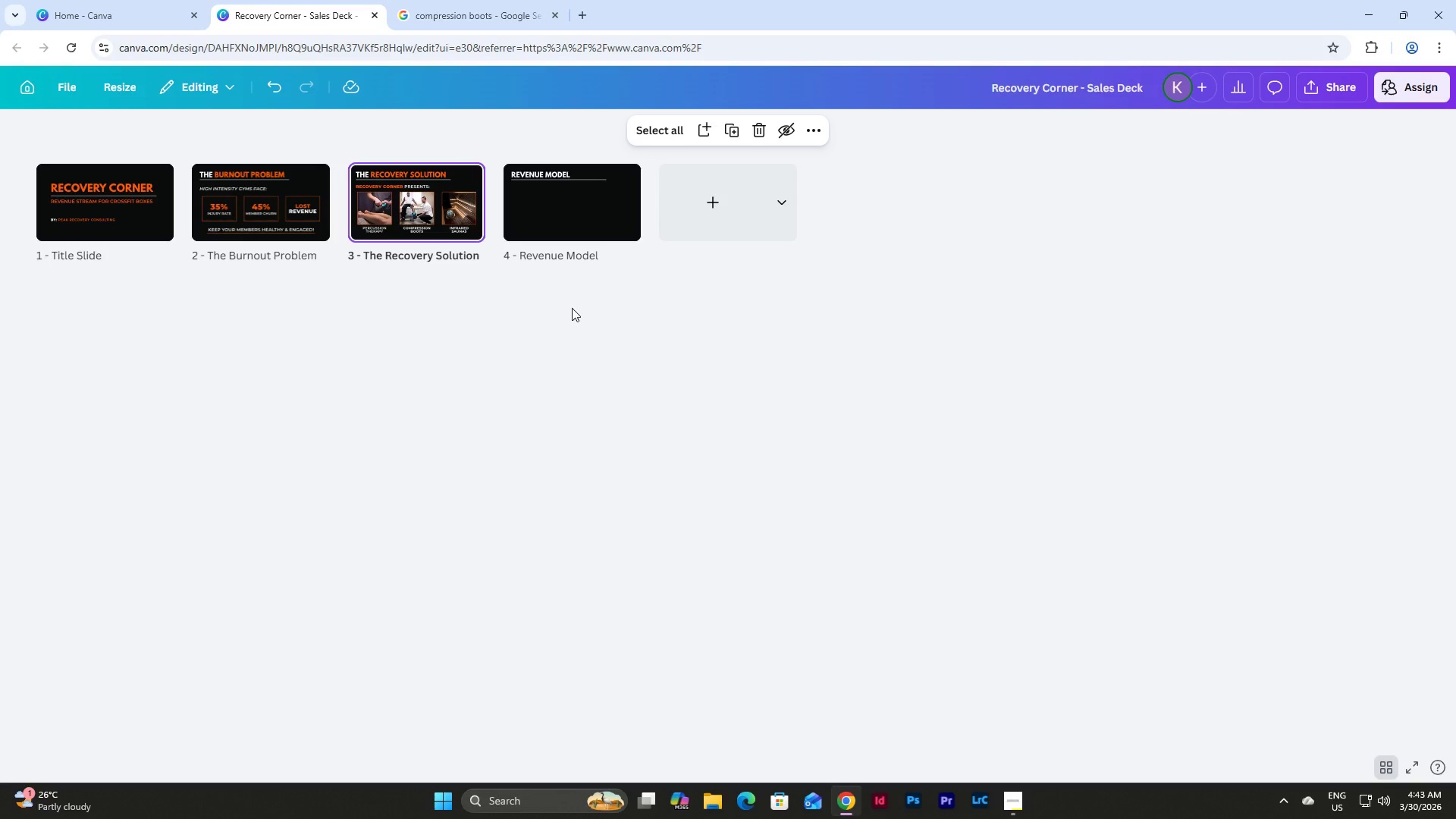 
wait(6.02)
 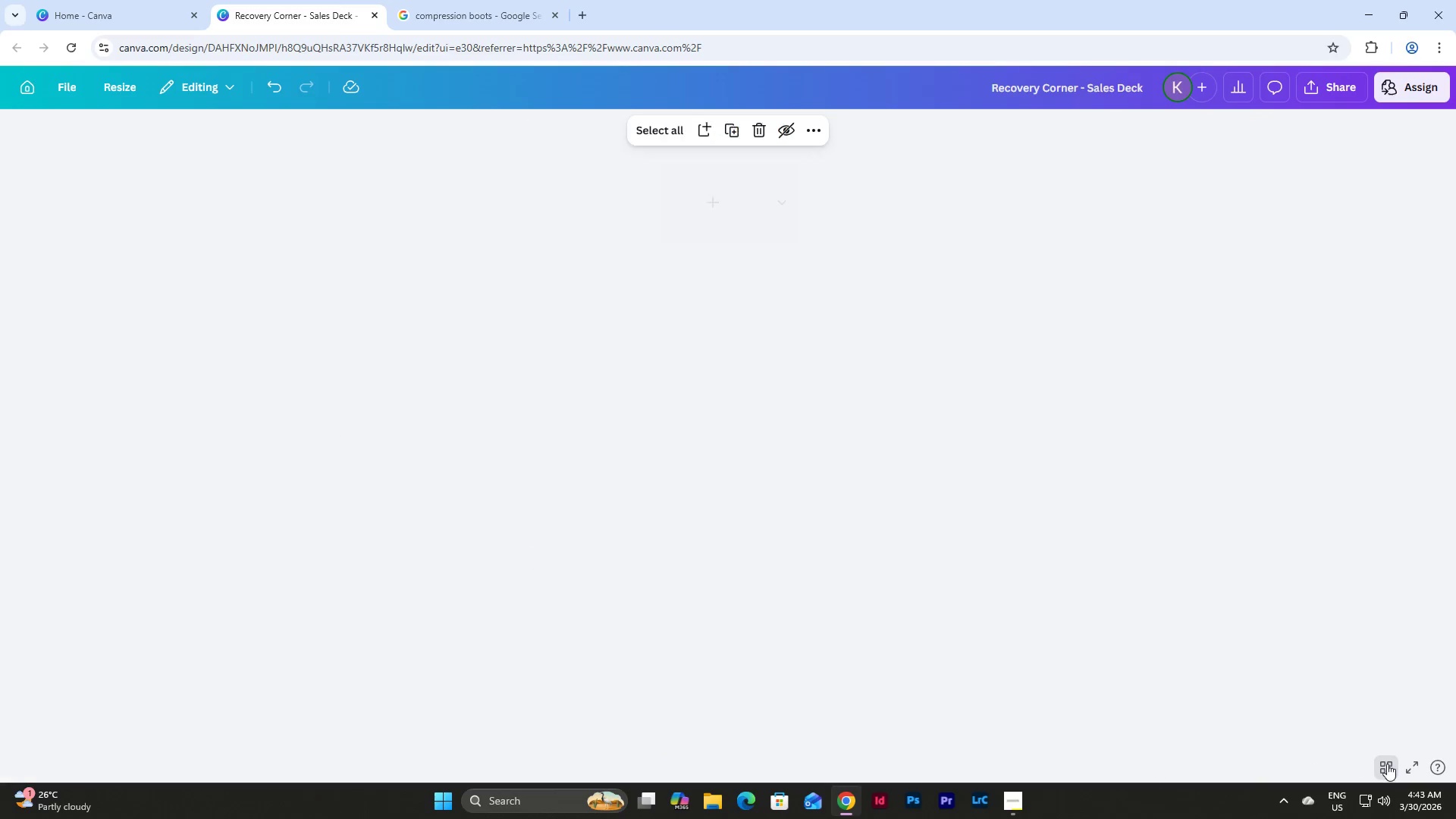 
double_click([578, 193])
 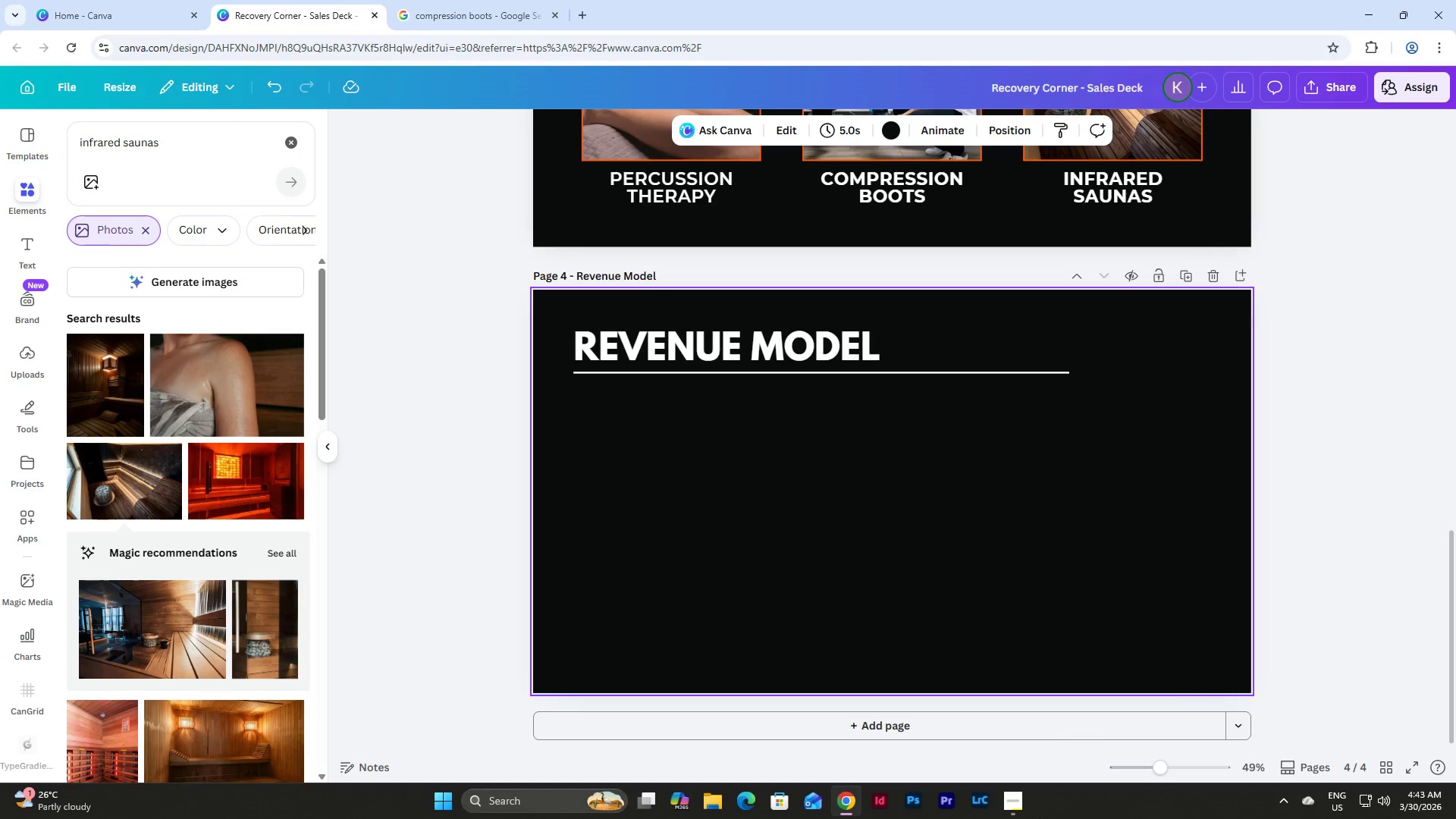 
left_click([1015, 806])